 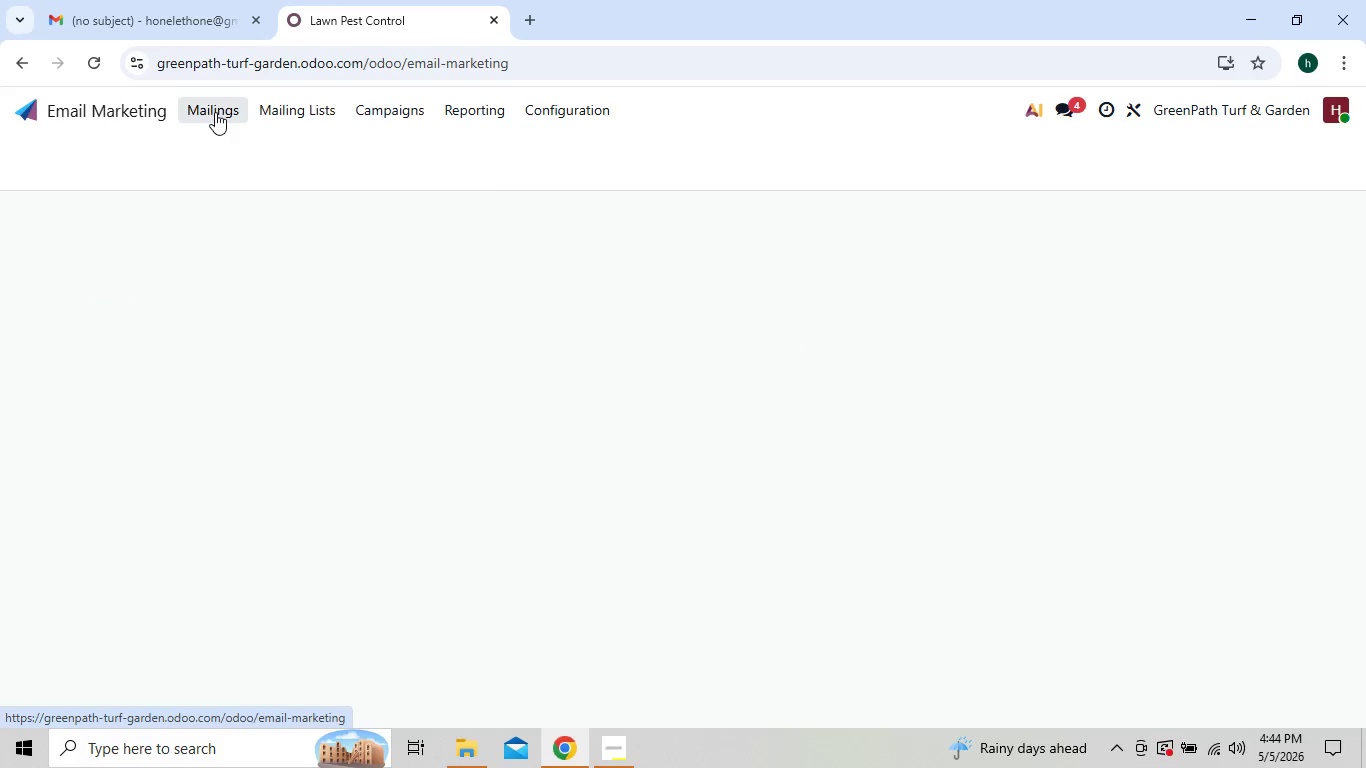 
left_click([293, 261])
 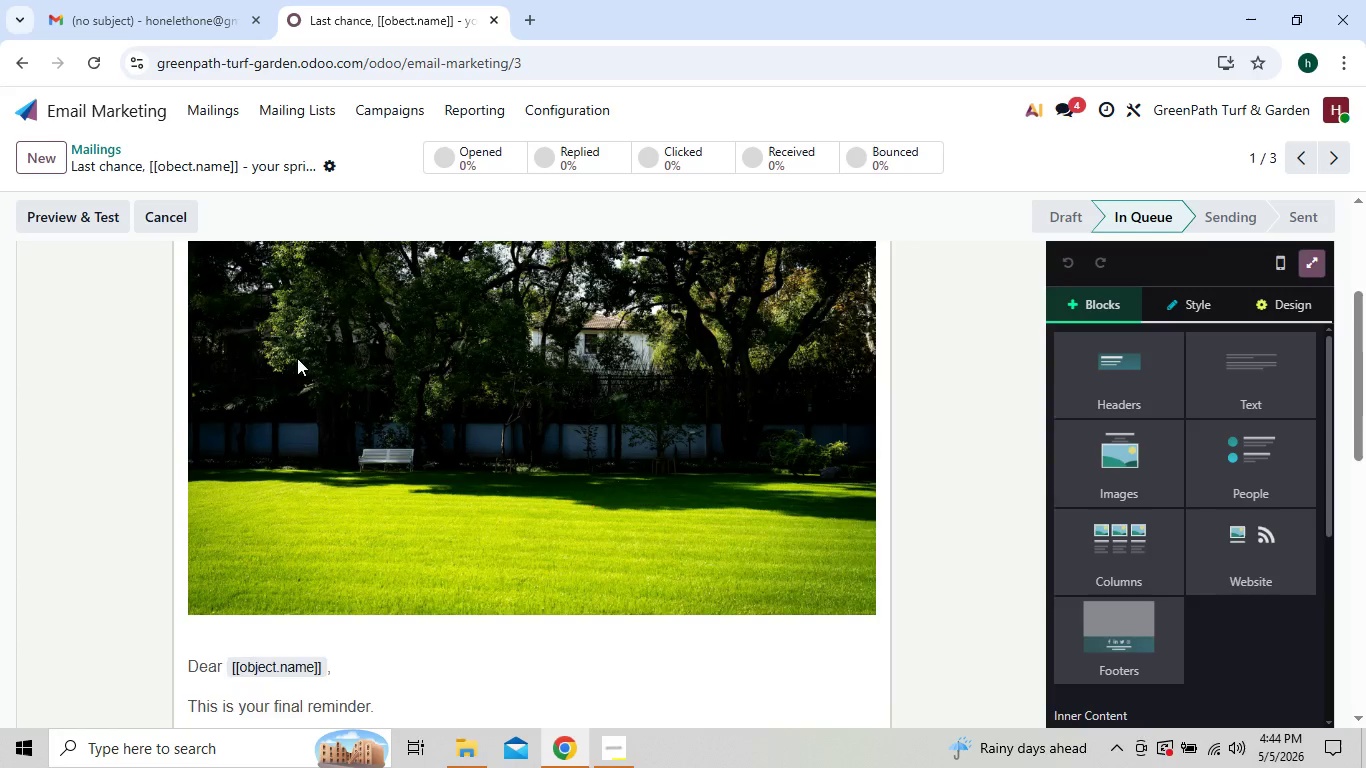 
wait(16.25)
 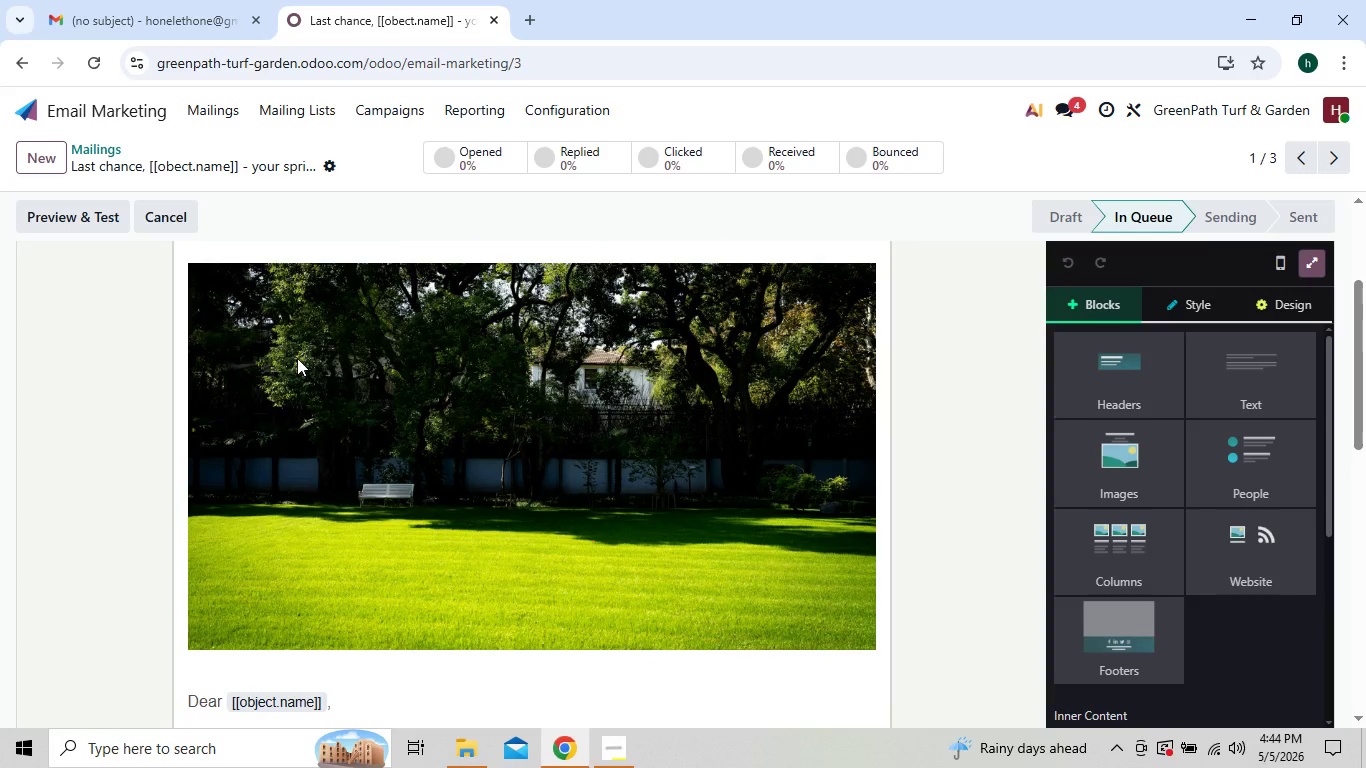 
key(Meta+G)
 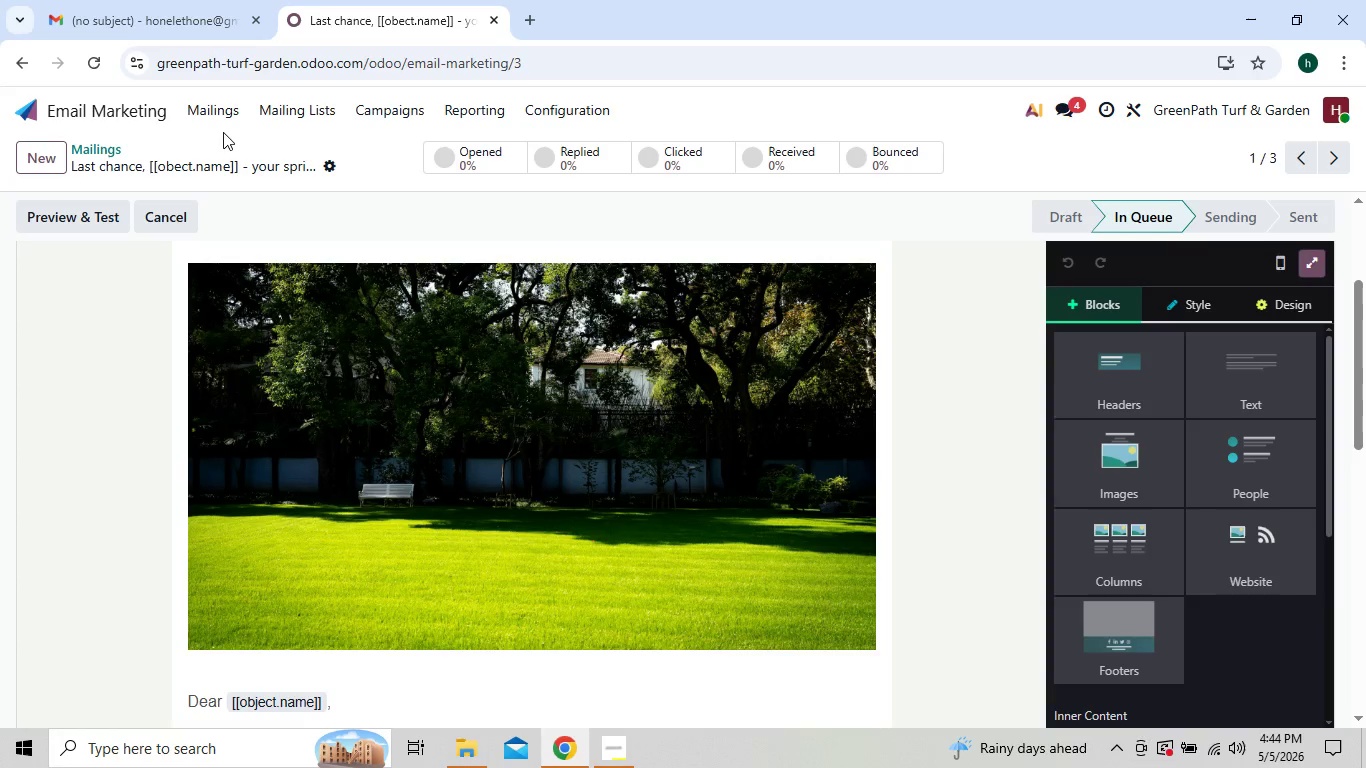 
wait(7.55)
 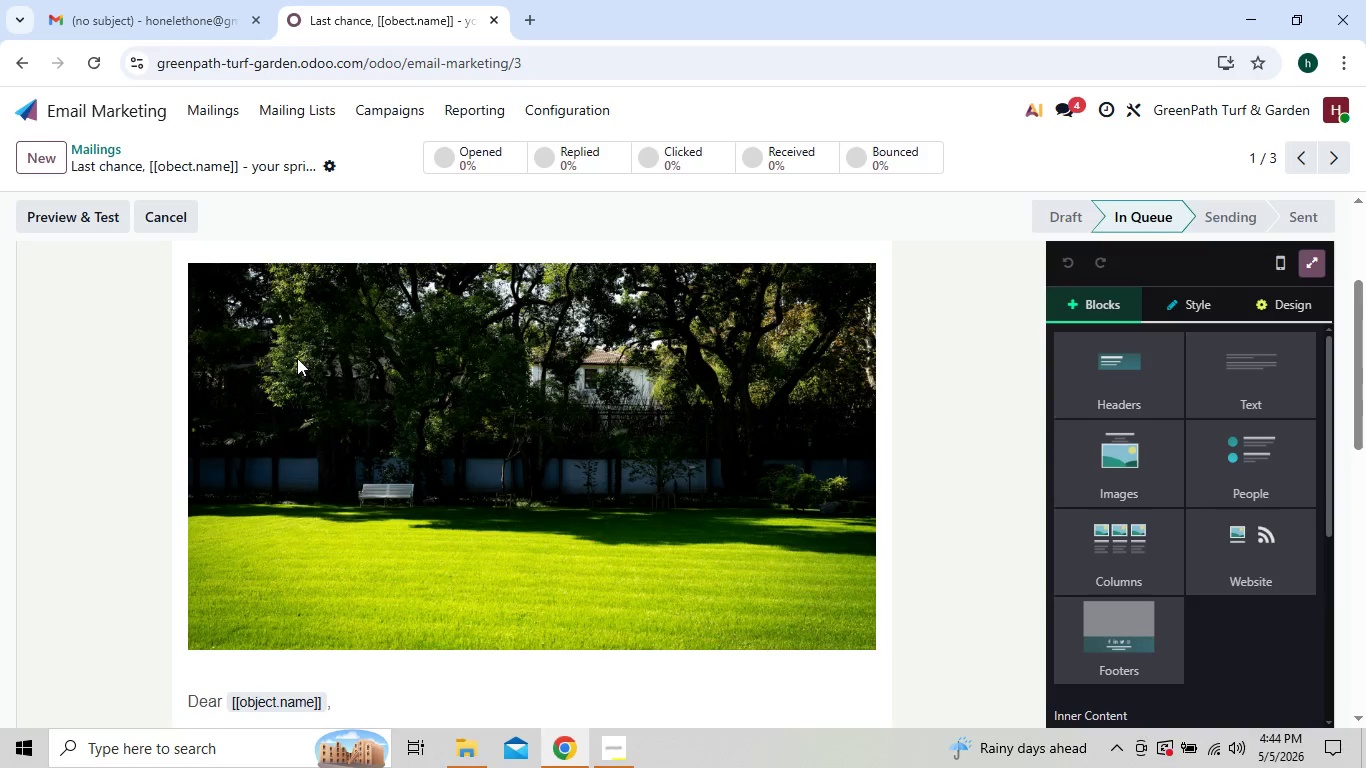 
left_click([228, 106])
 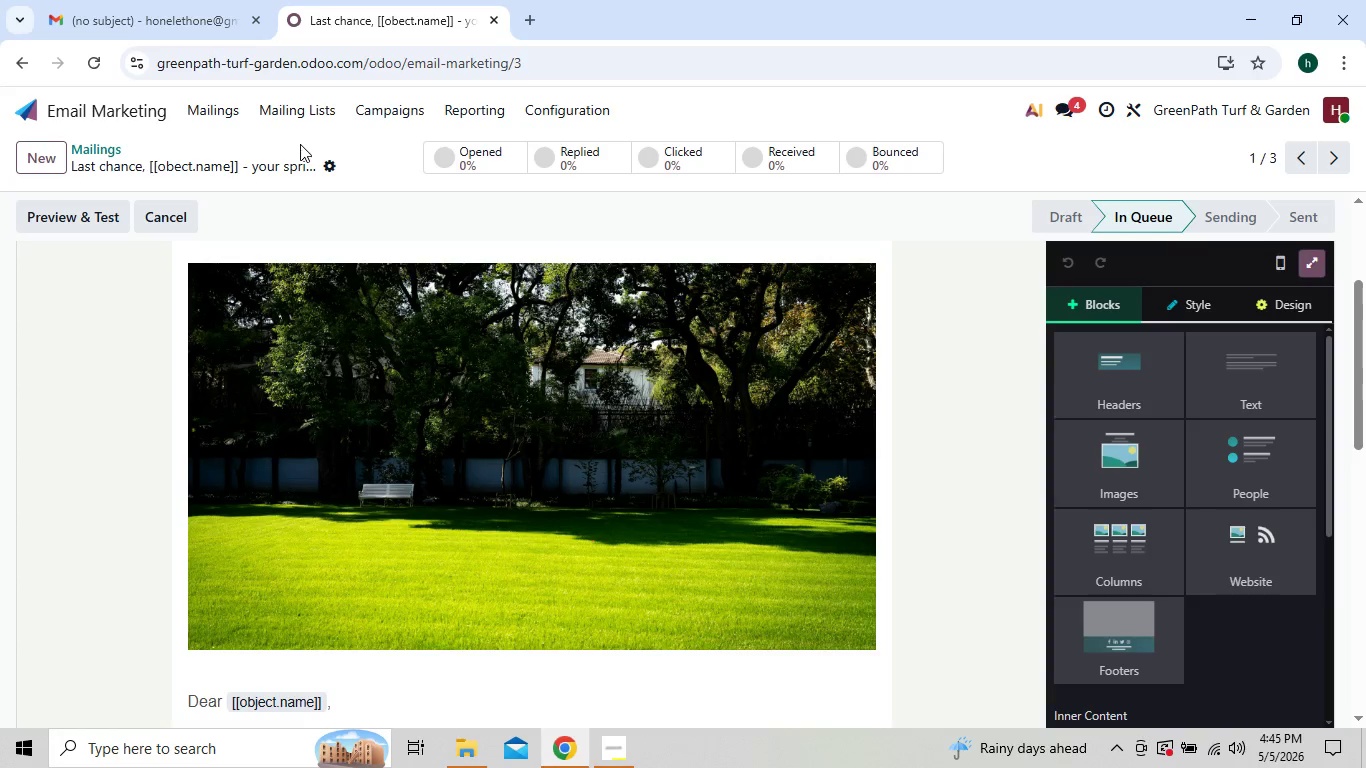 
left_click([402, 191])
 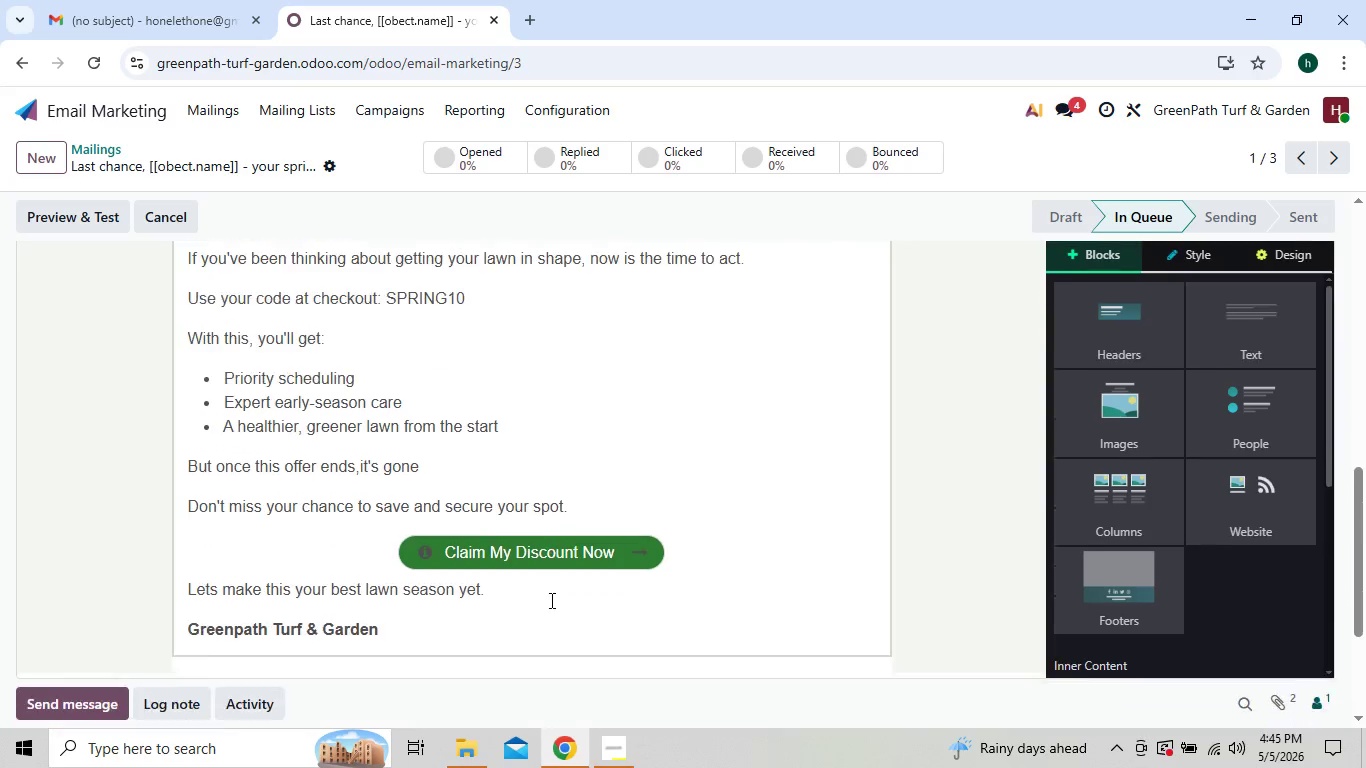 
wait(20.44)
 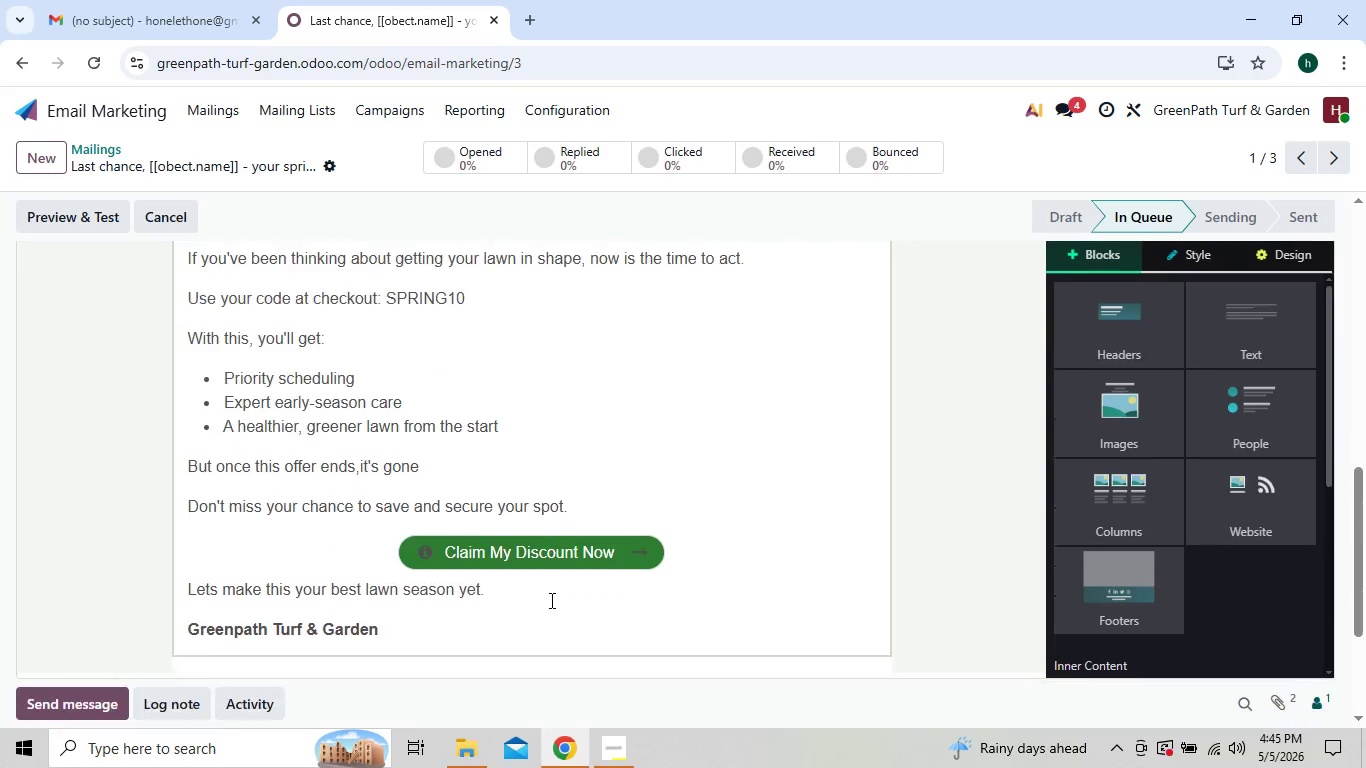 
left_click_drag(start_coordinate=[213, 123], to_coordinate=[213, 115])
 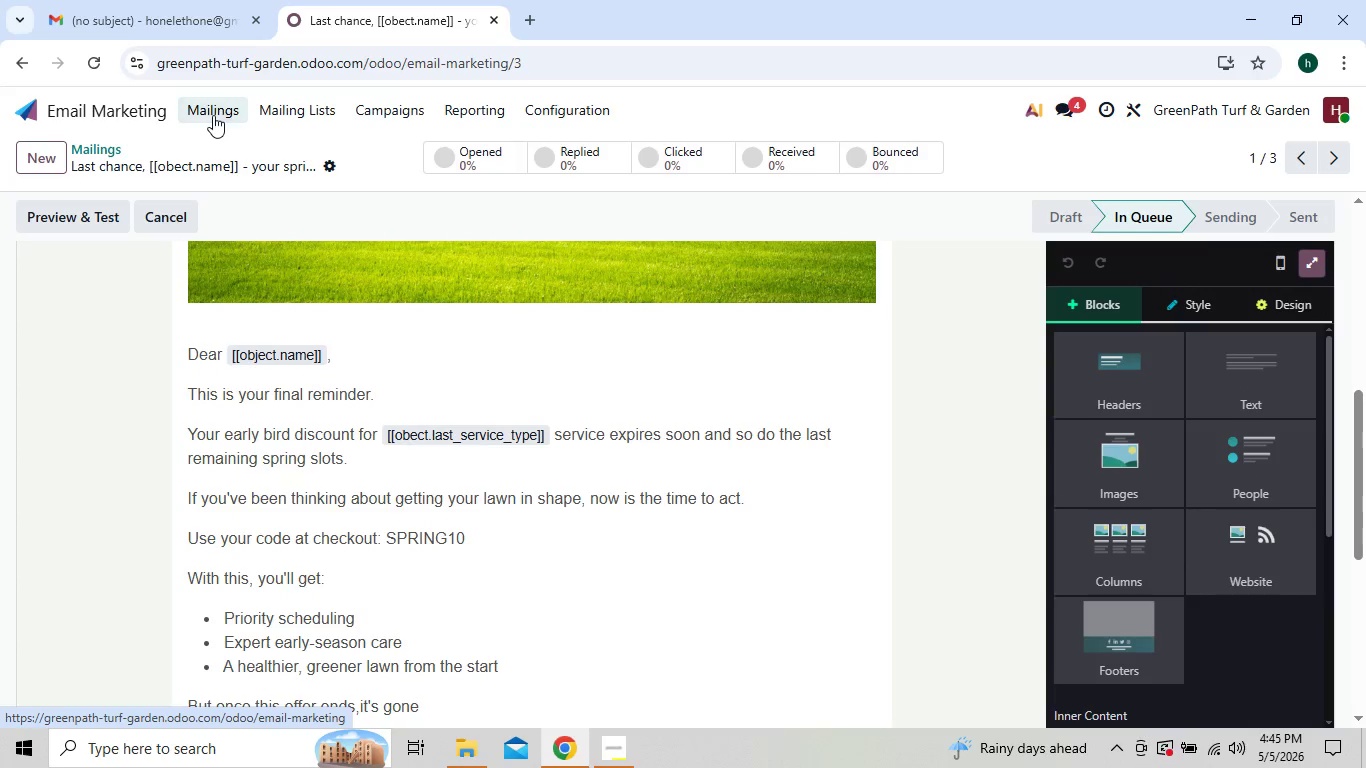 
left_click([213, 115])
 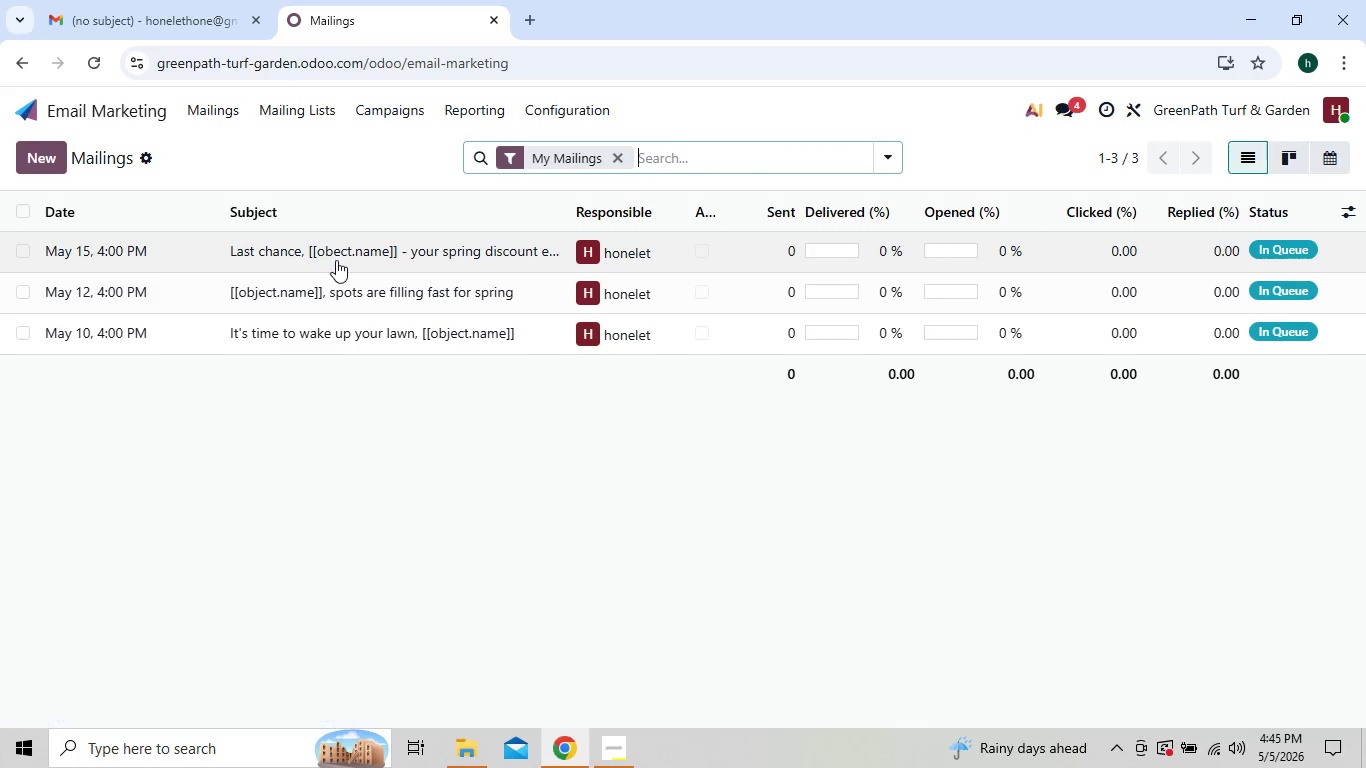 
left_click([336, 260])
 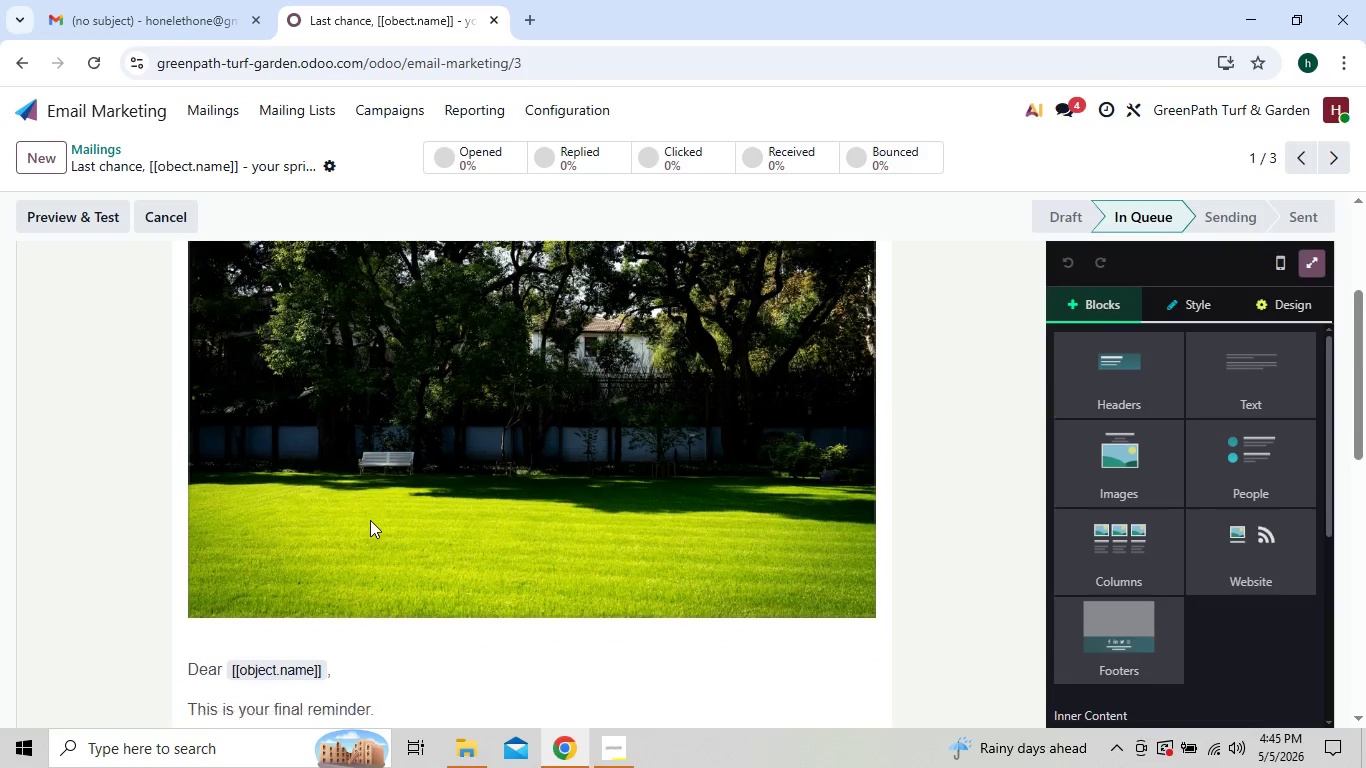 
left_click([215, 105])
 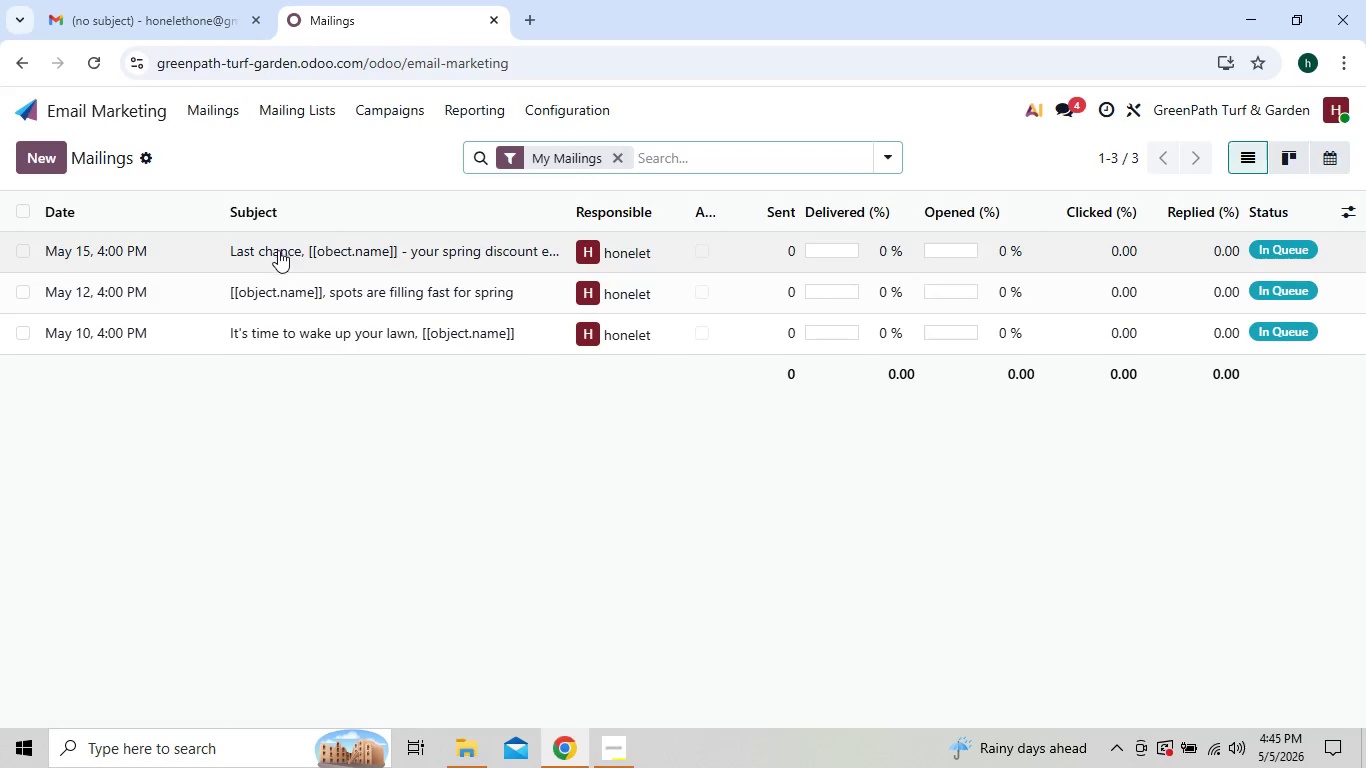 
left_click([298, 293])
 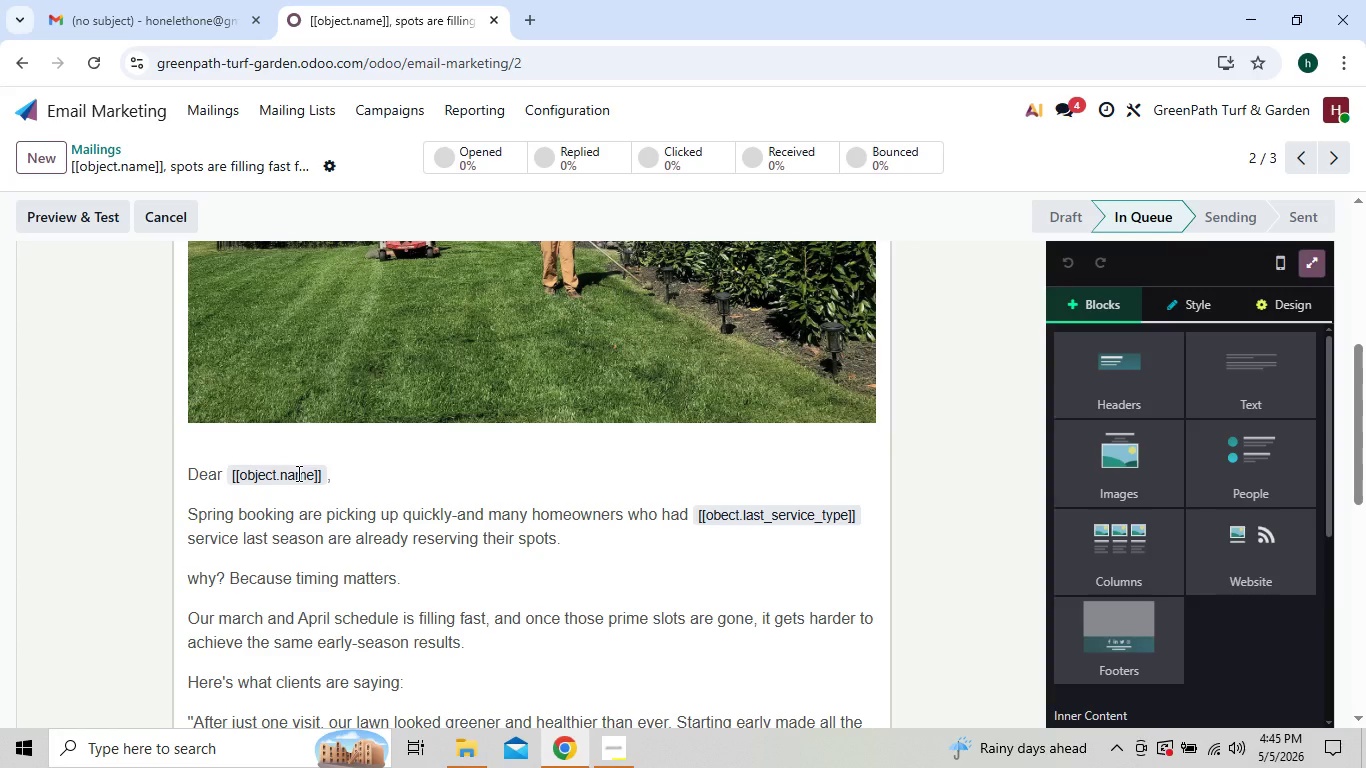 
wait(9.78)
 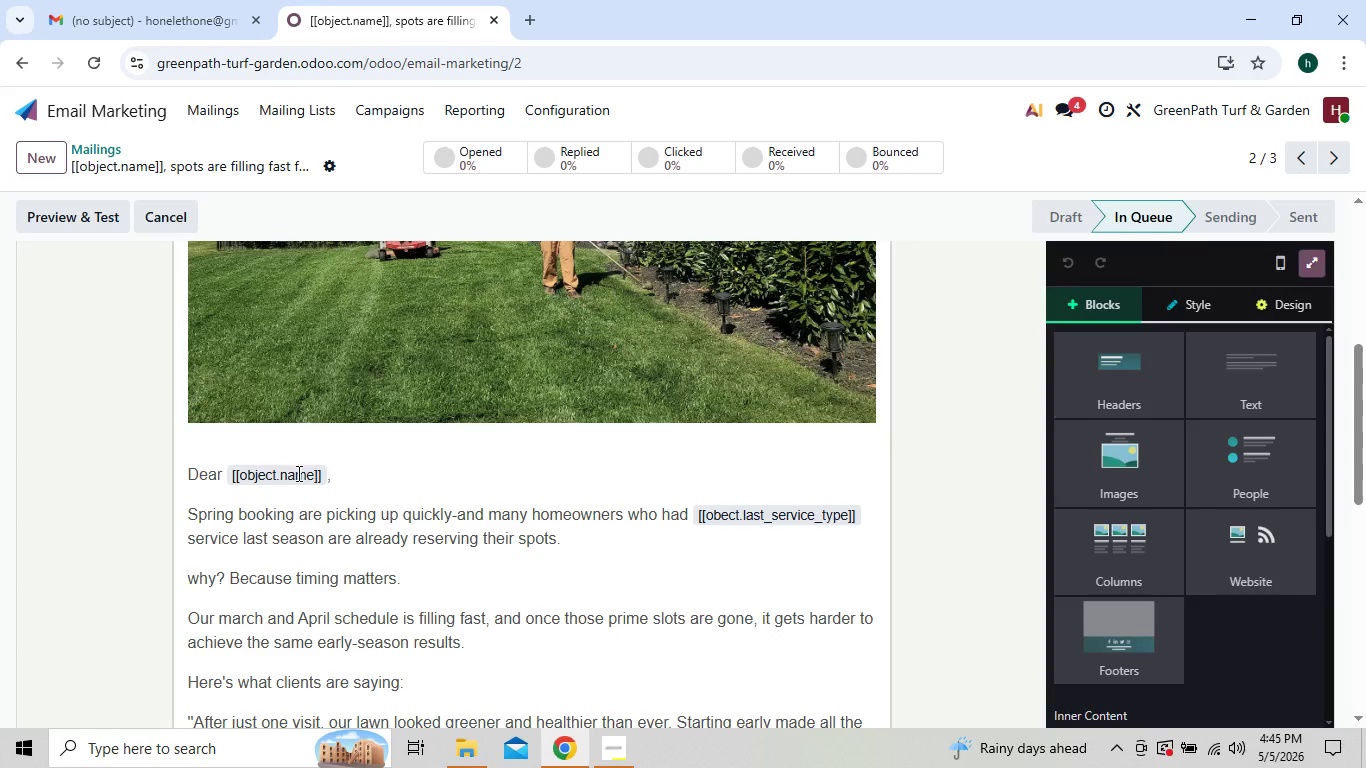 
left_click([563, 99])
 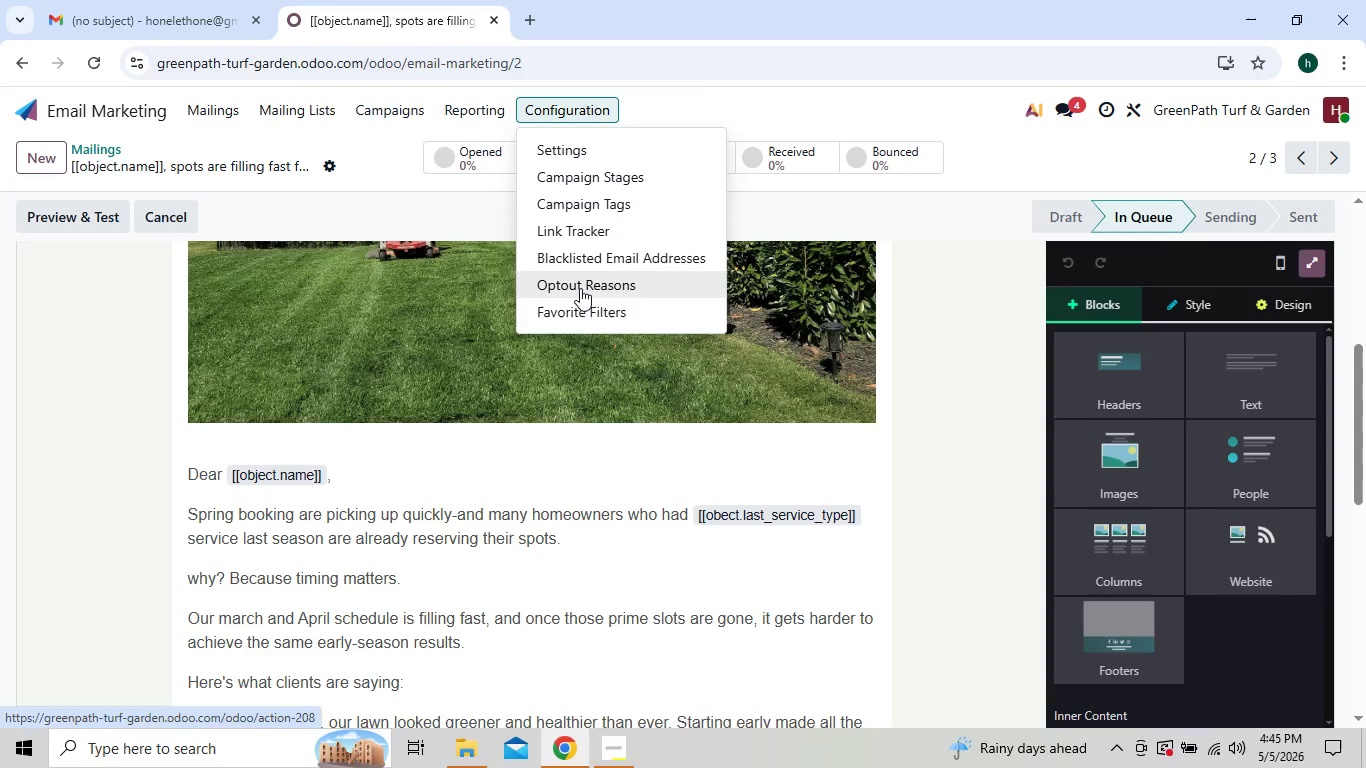 
left_click([580, 303])
 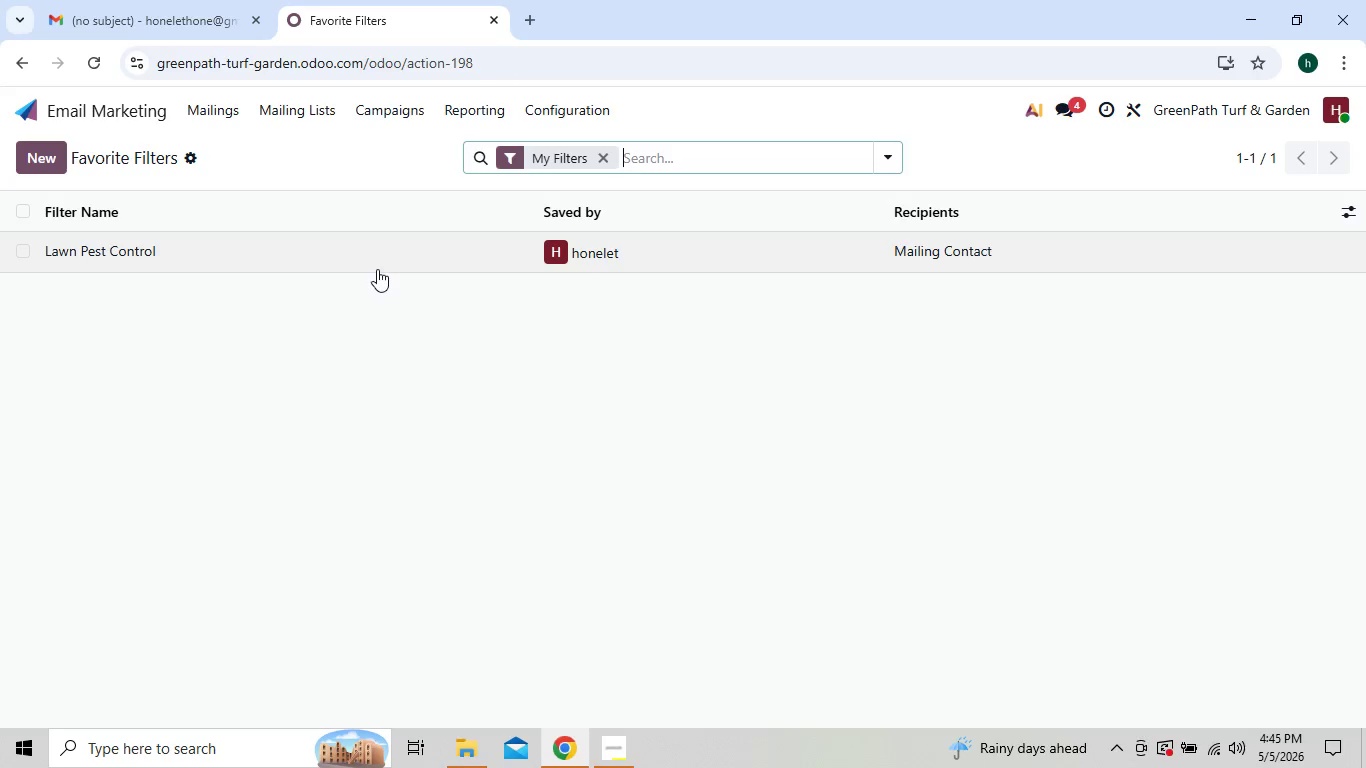 
left_click([377, 261])
 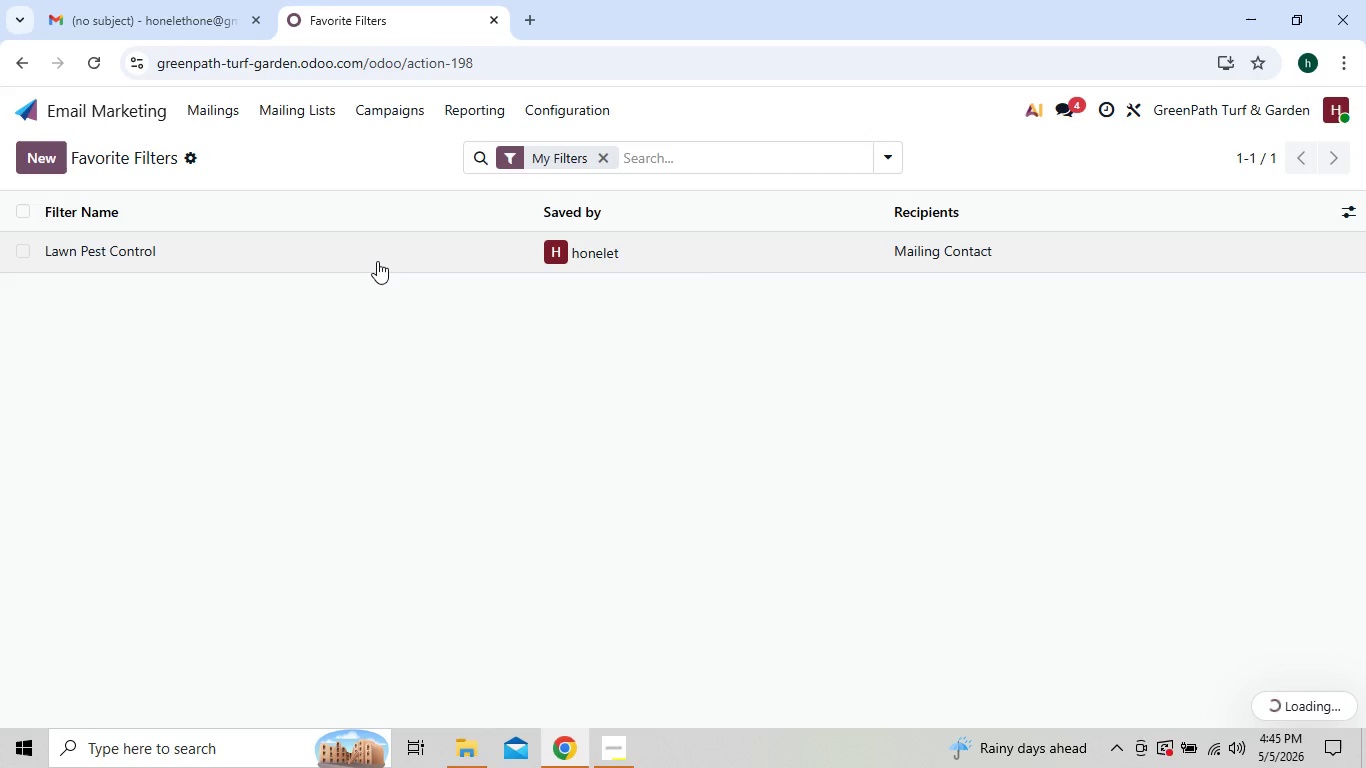 
double_click([377, 261])
 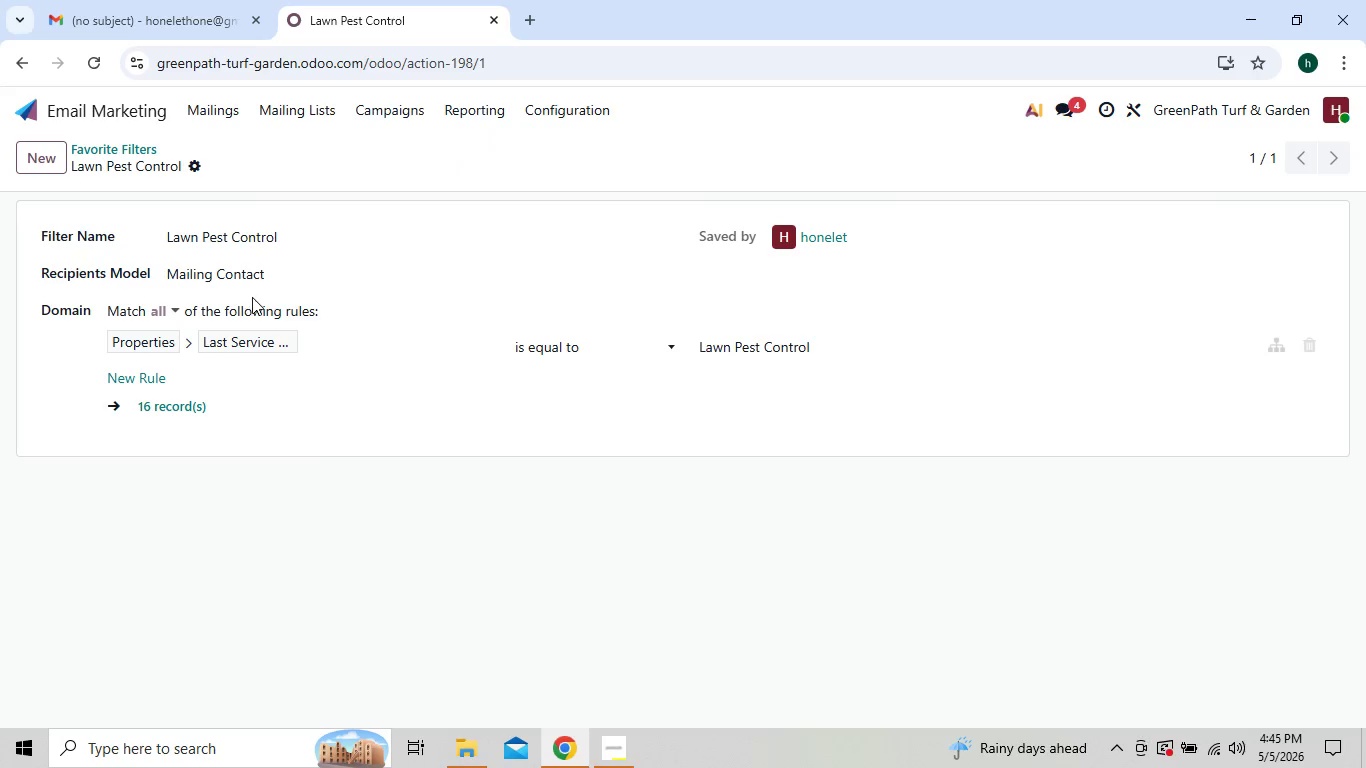 
wait(8.12)
 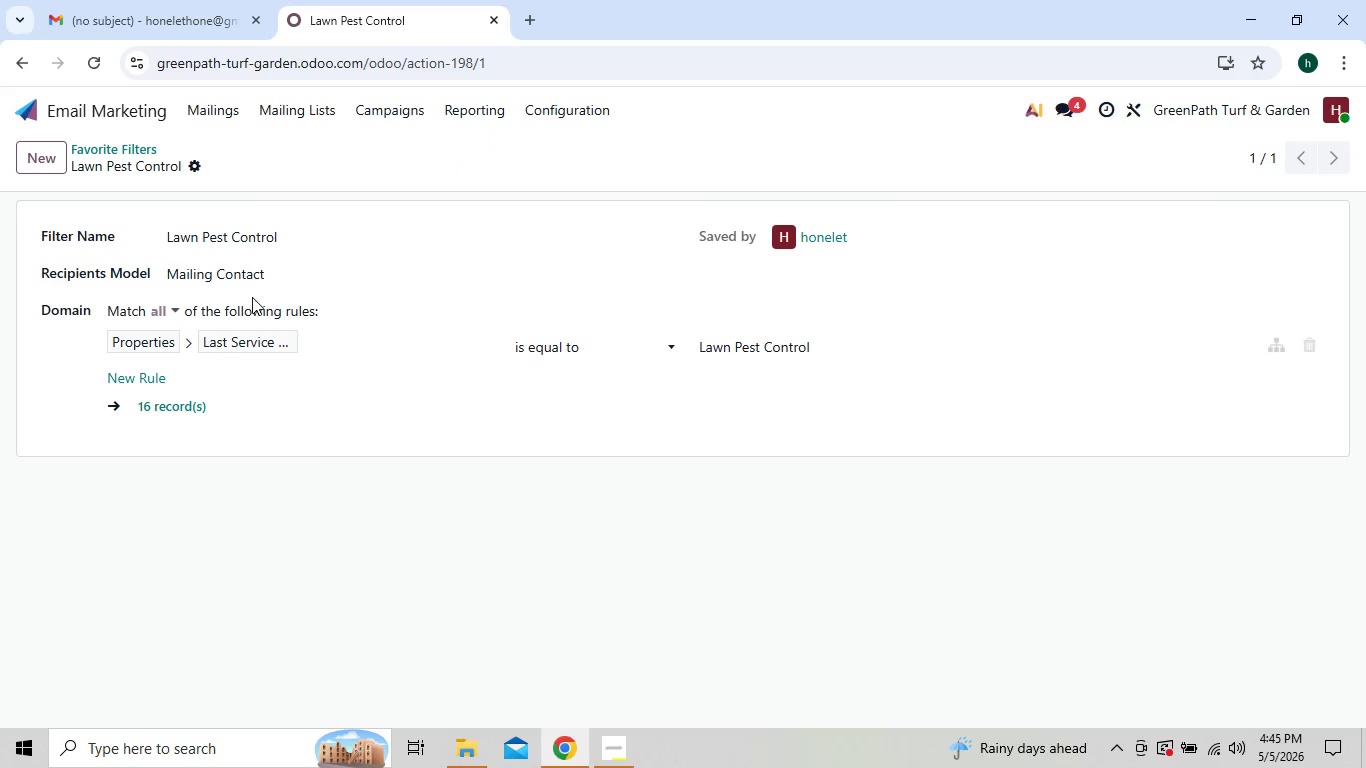 
left_click([182, 408])
 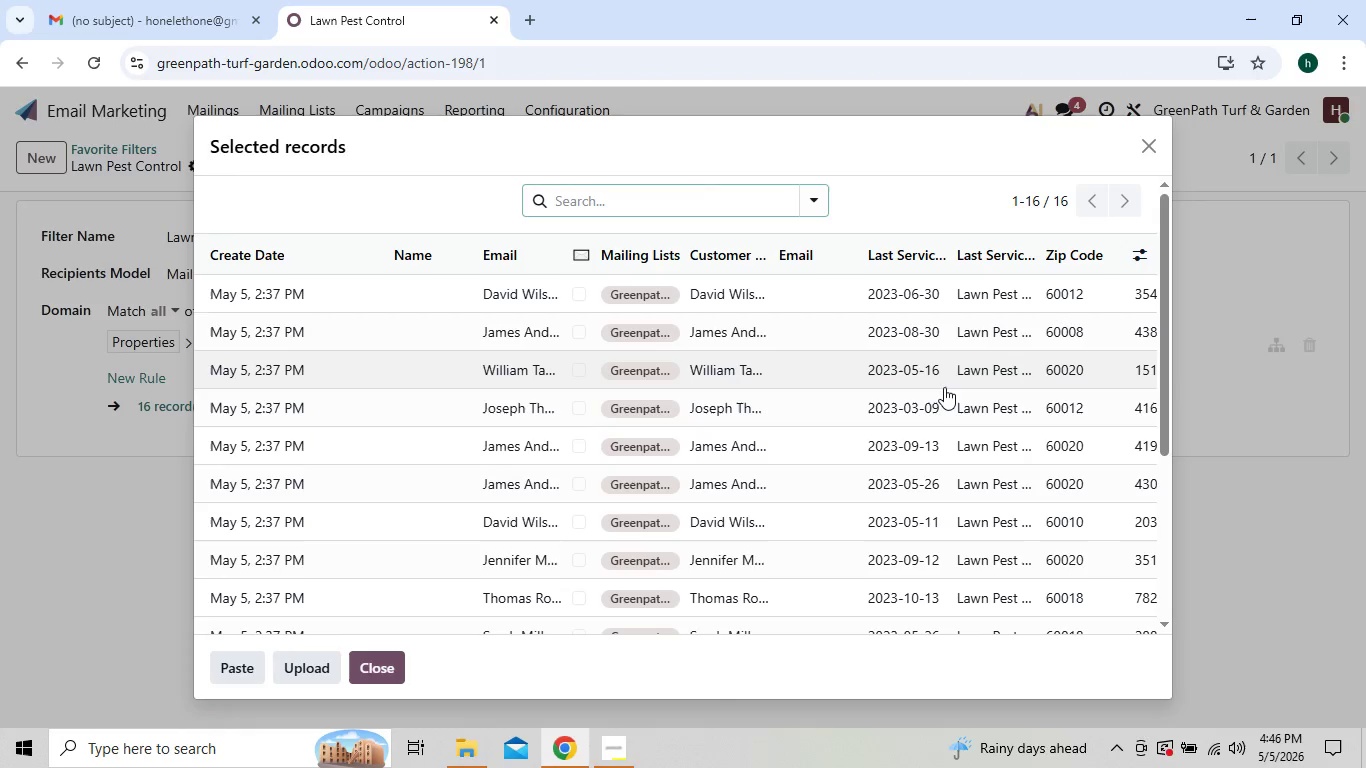 
wait(7.36)
 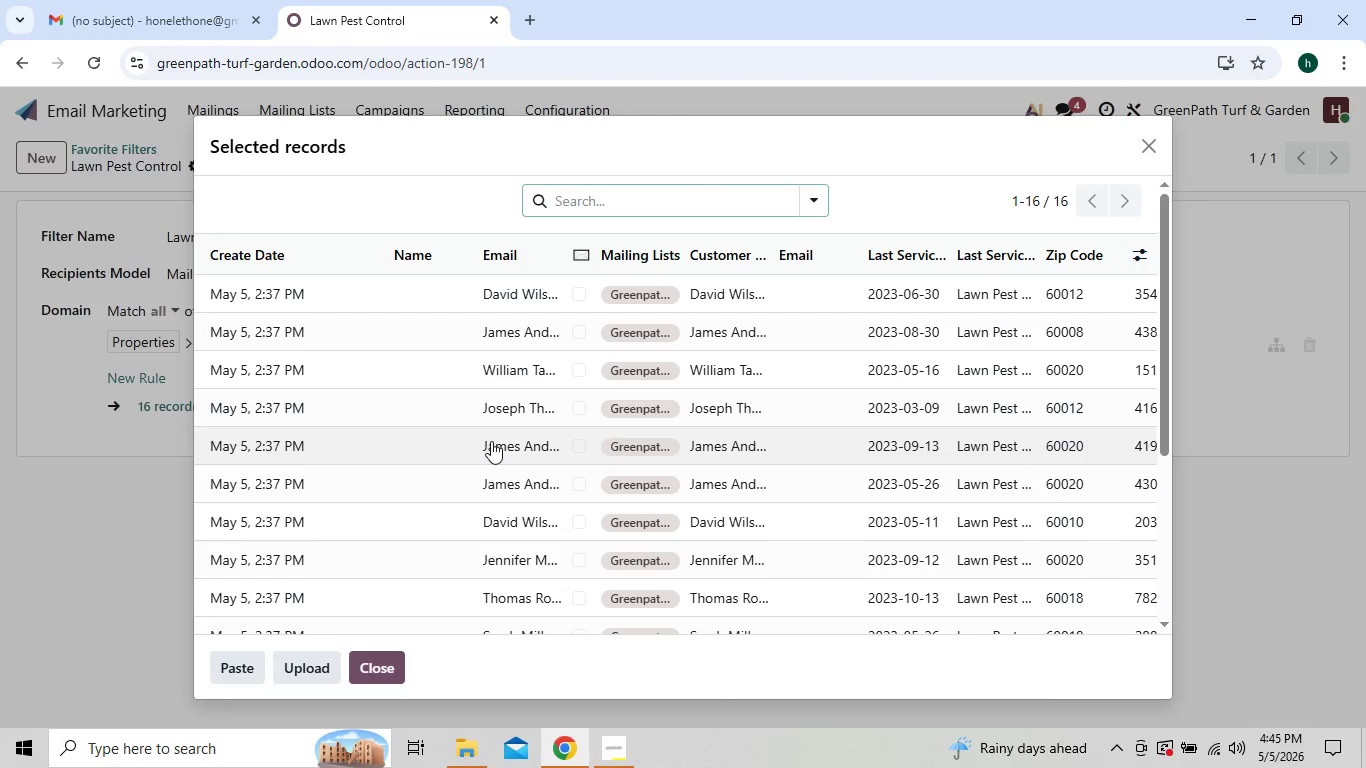 
left_click_drag(start_coordinate=[1036, 249], to_coordinate=[1048, 249])
 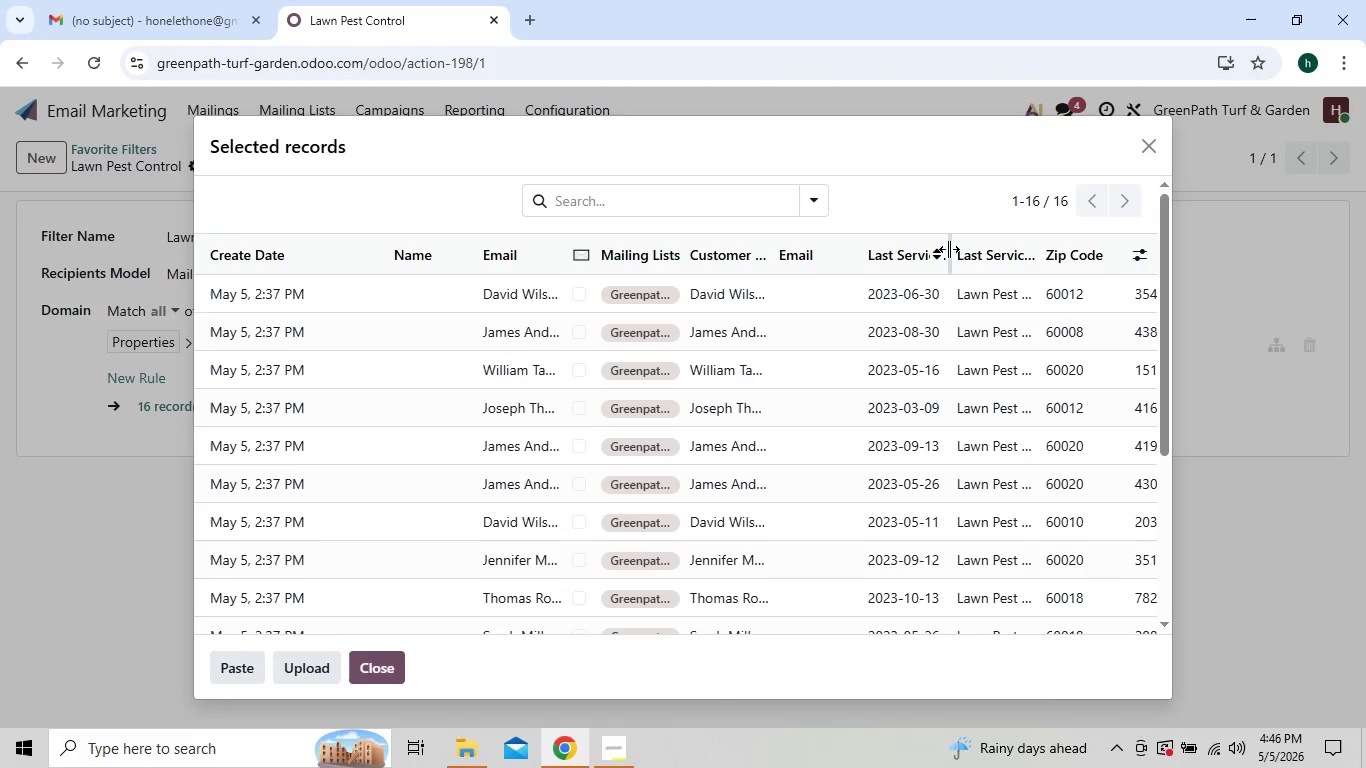 
left_click_drag(start_coordinate=[948, 249], to_coordinate=[894, 253])
 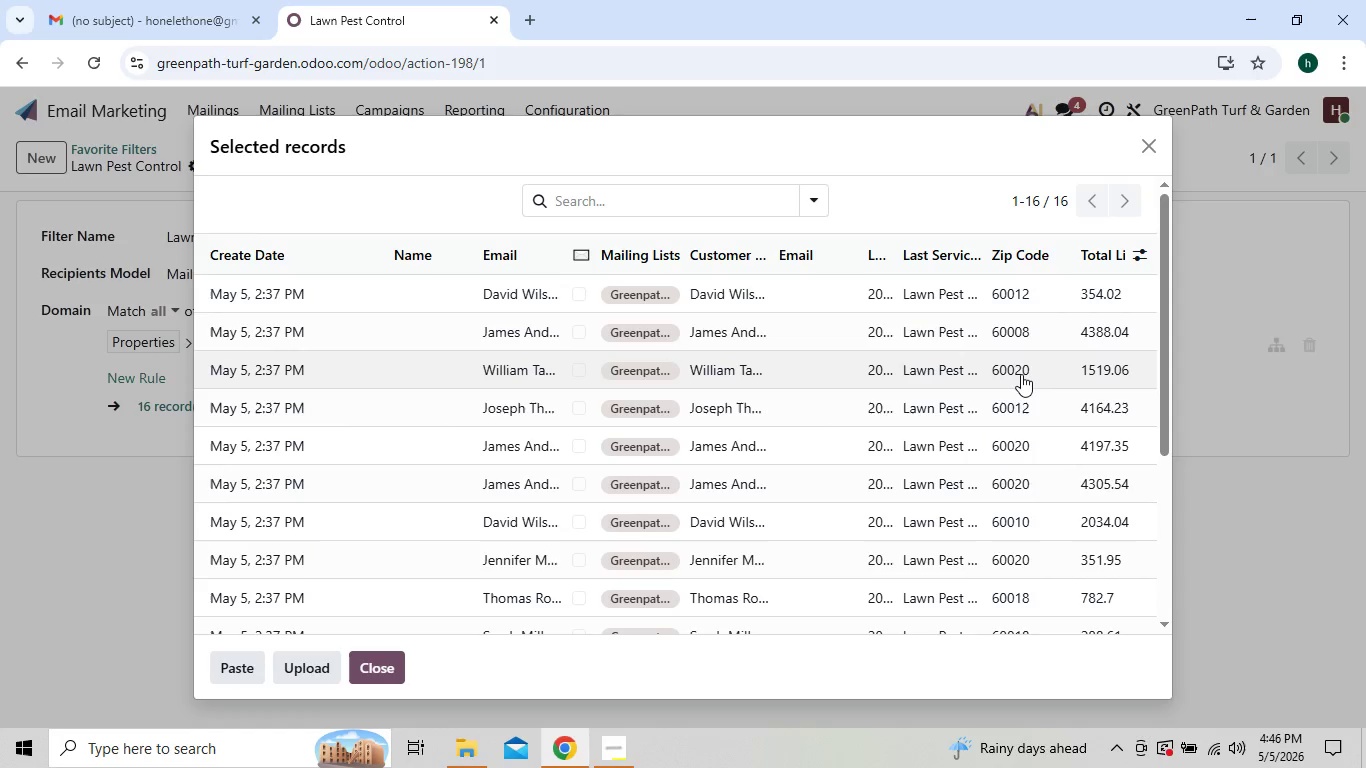 
wait(7.55)
 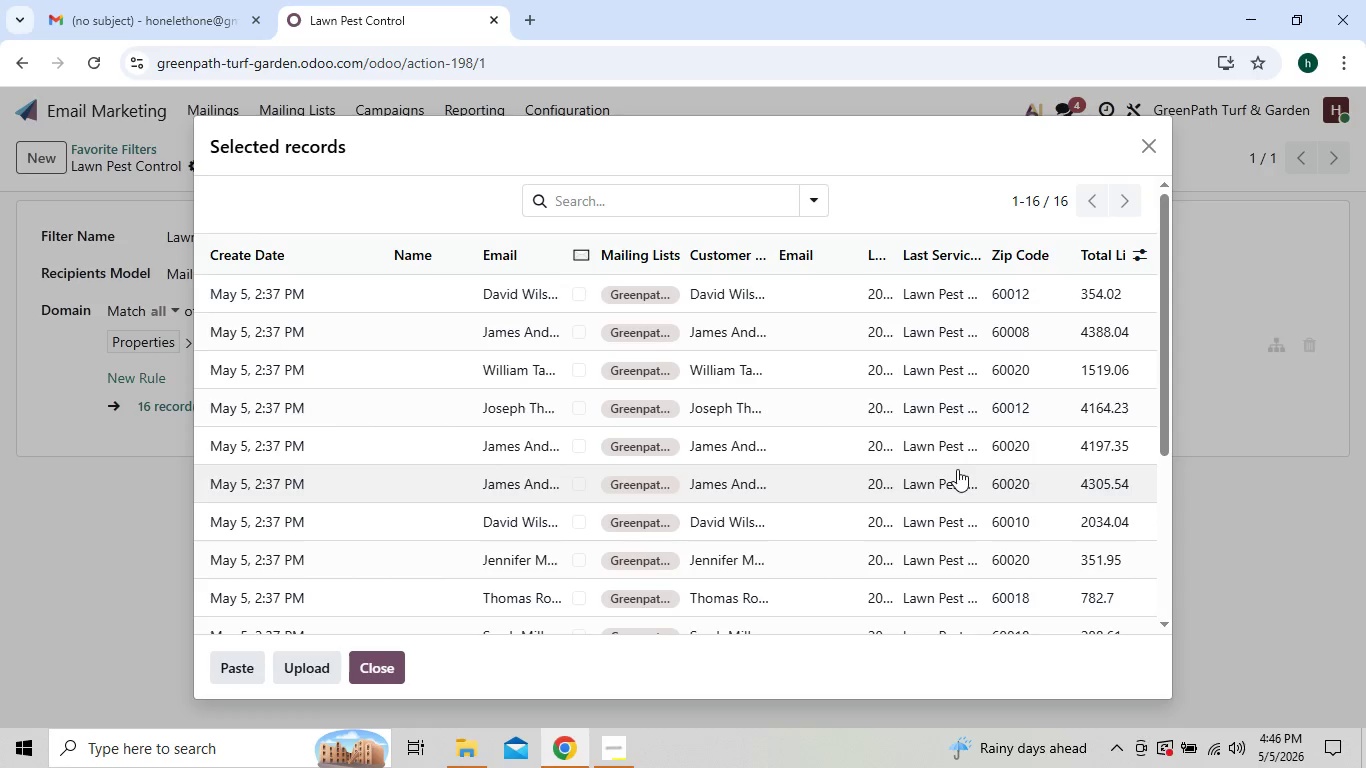 
left_click_drag(start_coordinate=[1021, 374], to_coordinate=[1001, 385])
 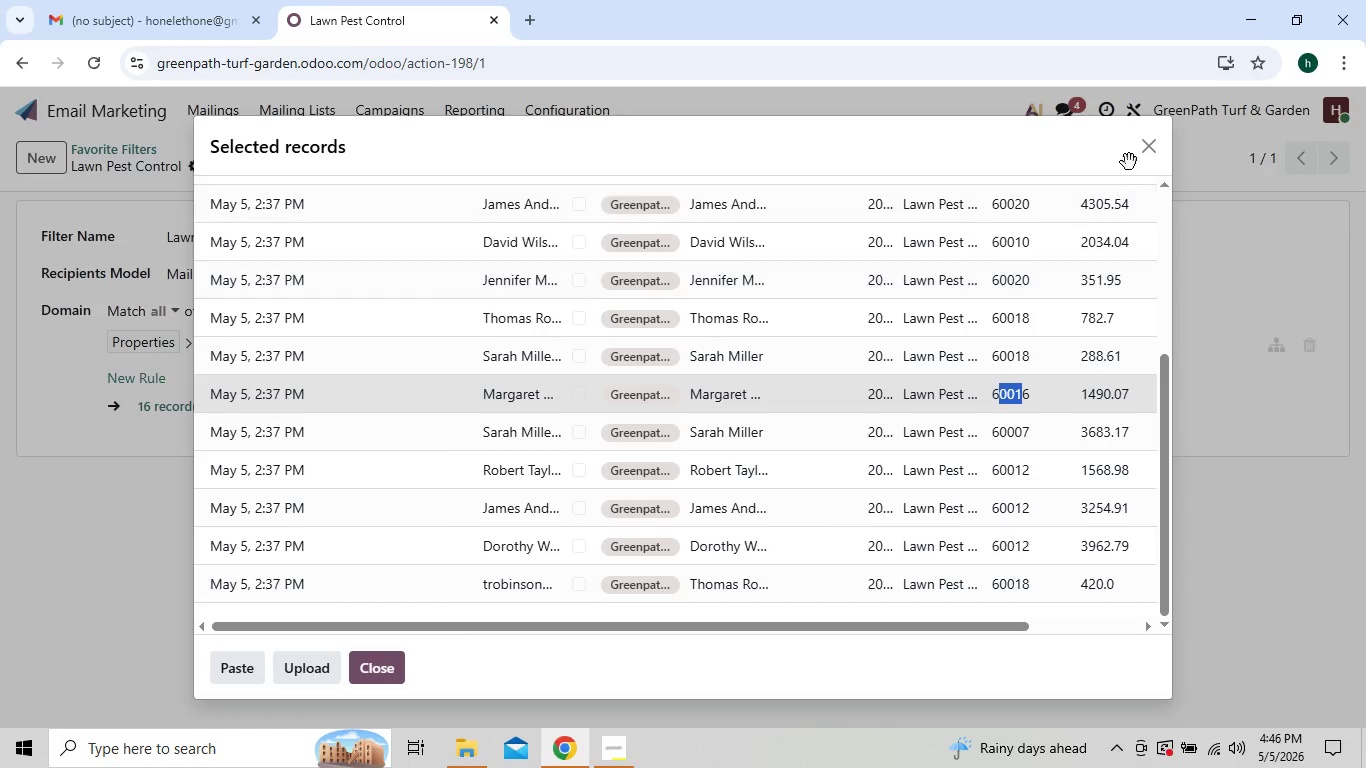 
left_click([1150, 154])
 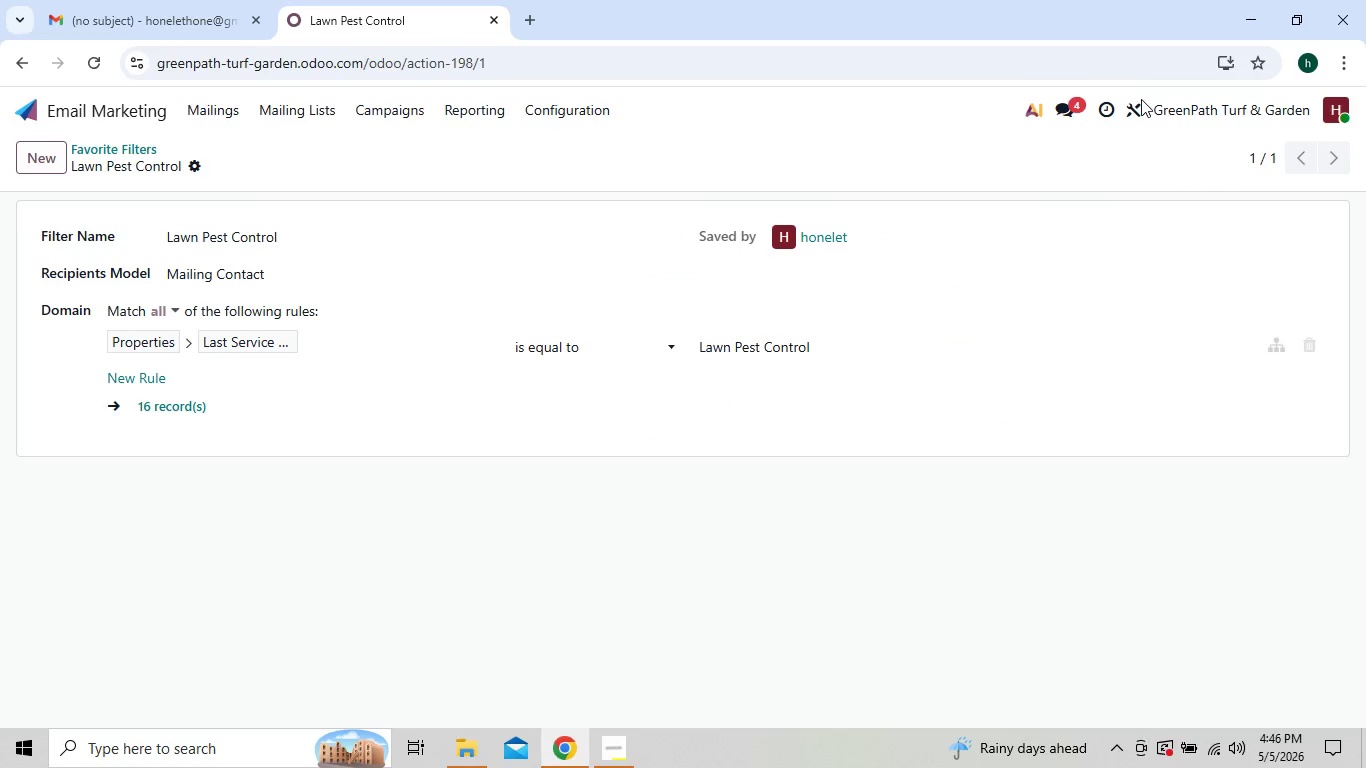 